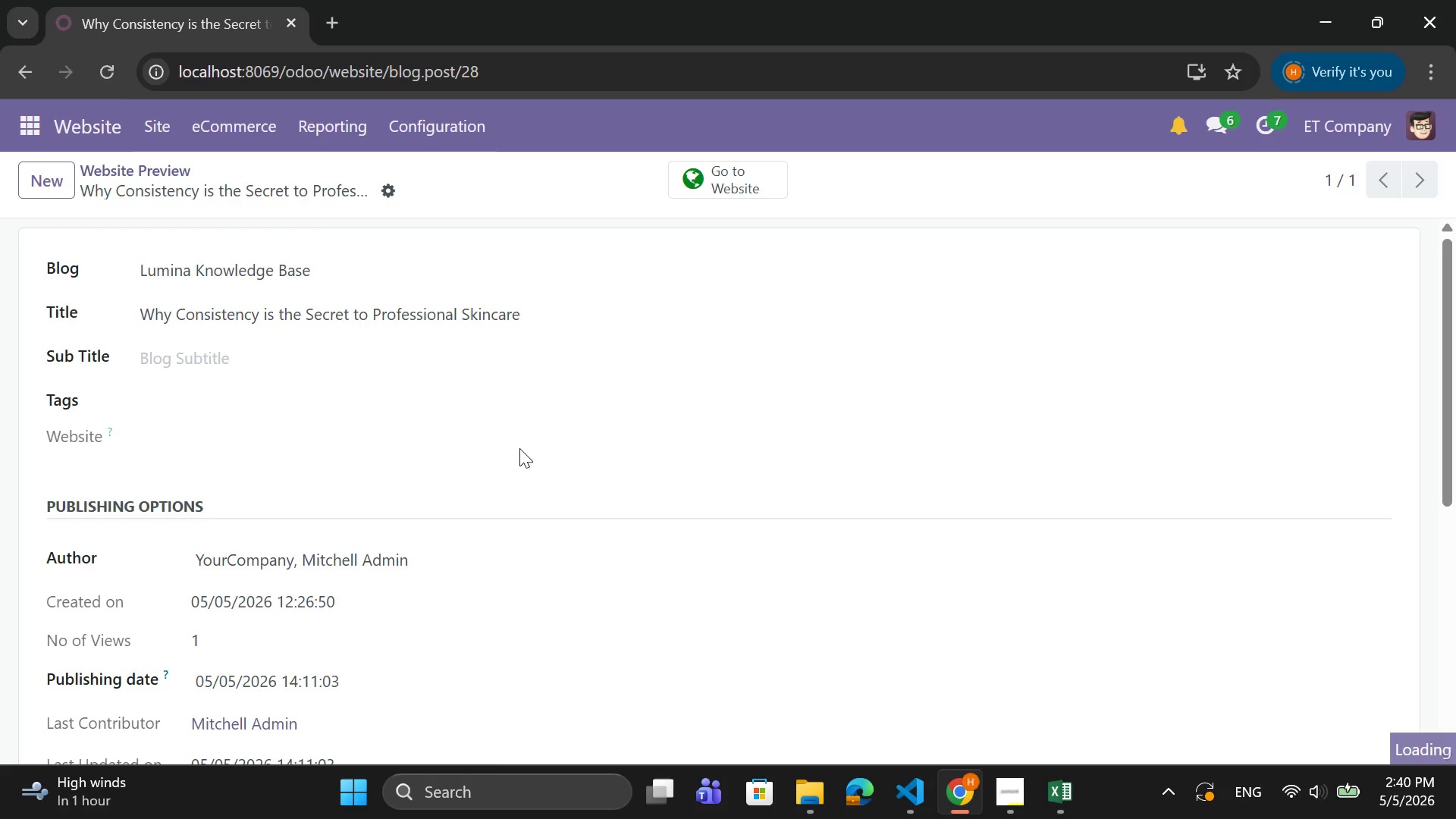 
scroll: coordinate [520, 441], scroll_direction: down, amount: 5.0
 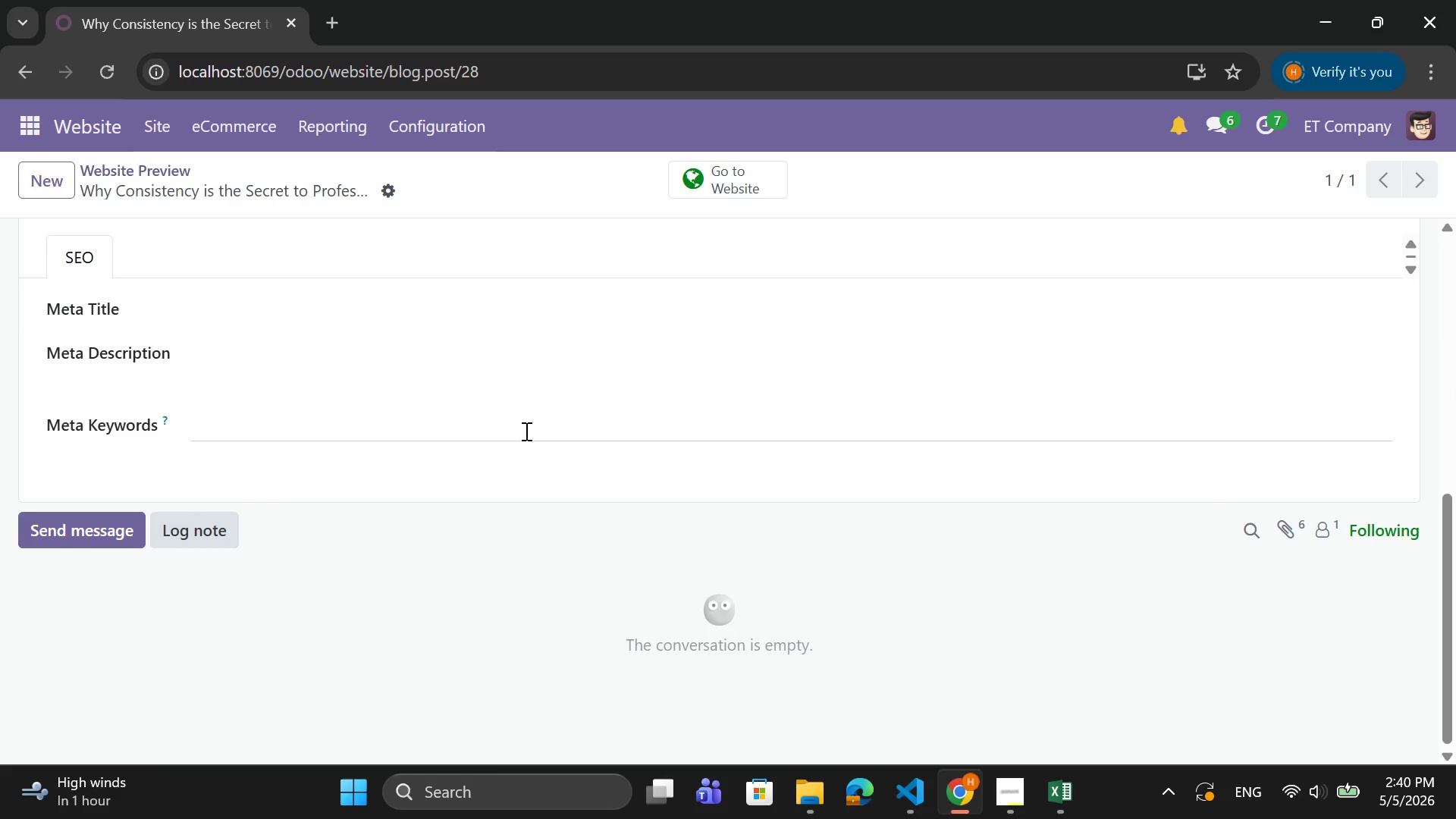 
scroll: coordinate [525, 431], scroll_direction: up, amount: 1.0
 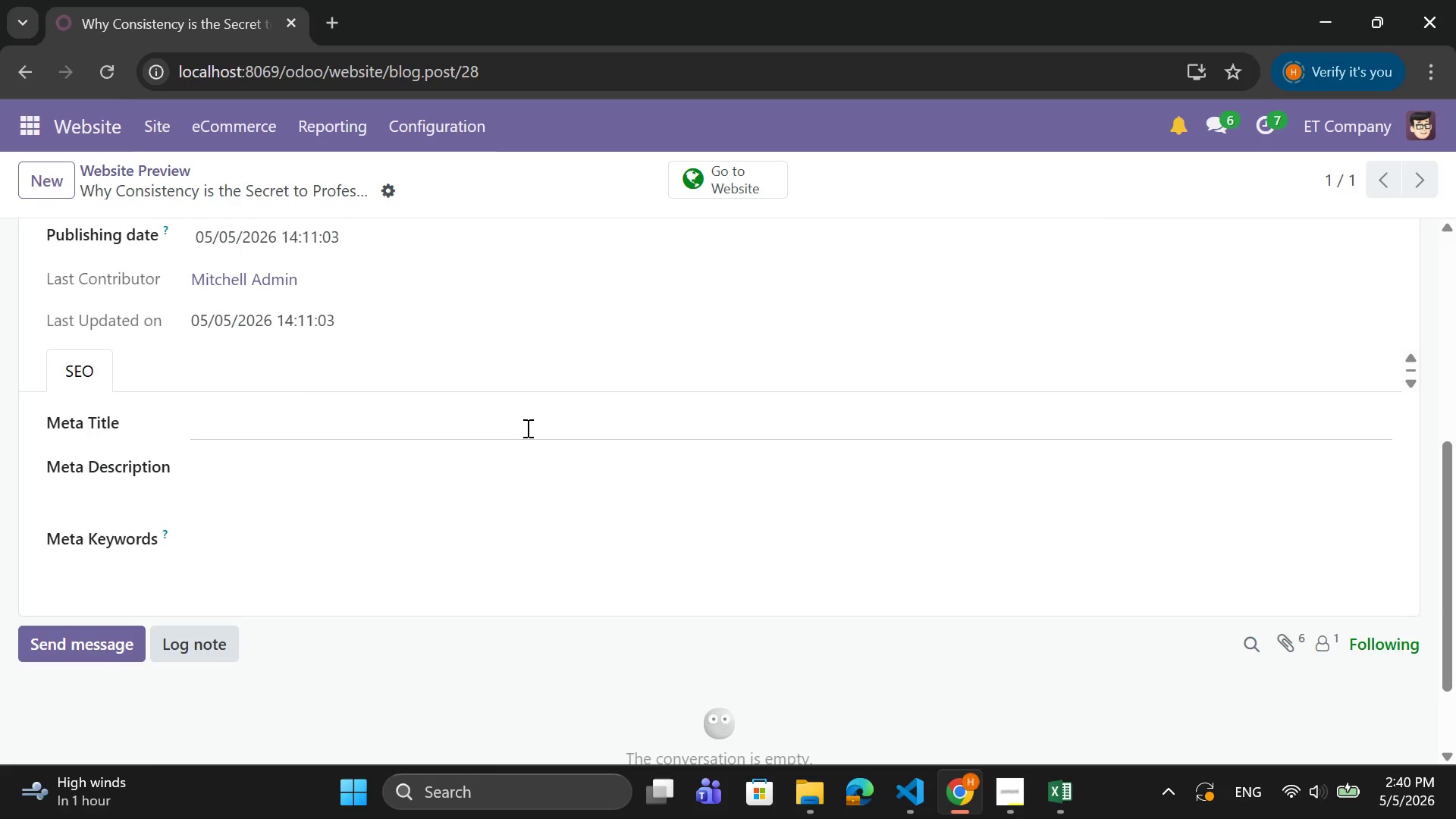 